 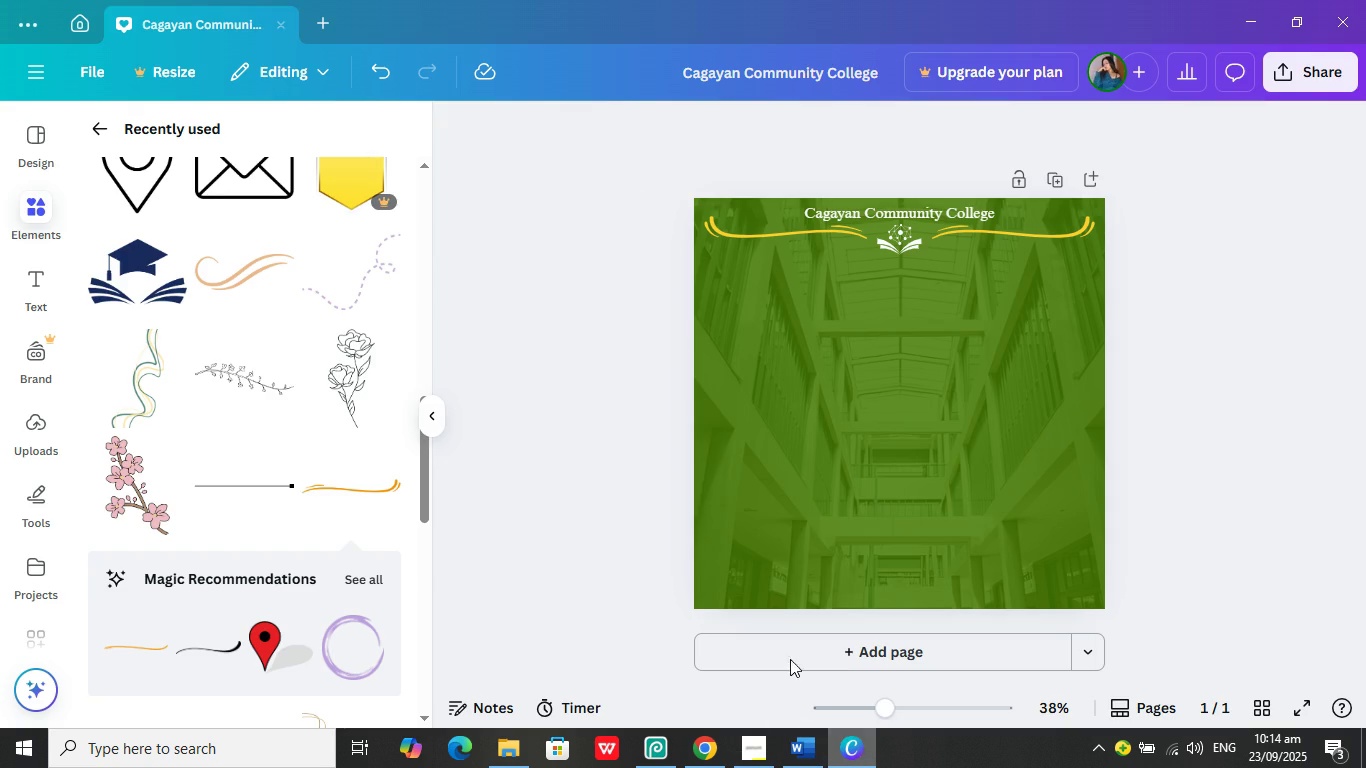 
scroll: coordinate [150, 343], scroll_direction: up, amount: 11.0
 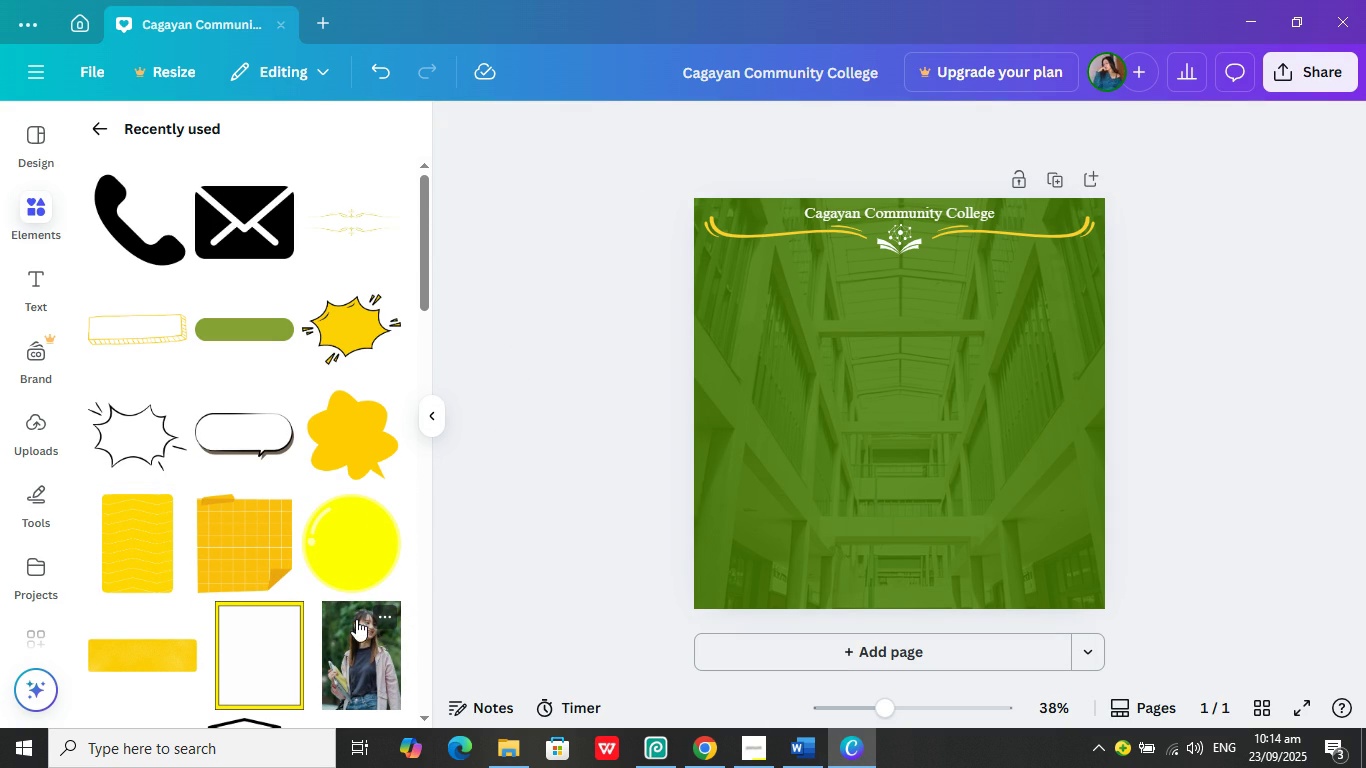 
mouse_move([365, 655])
 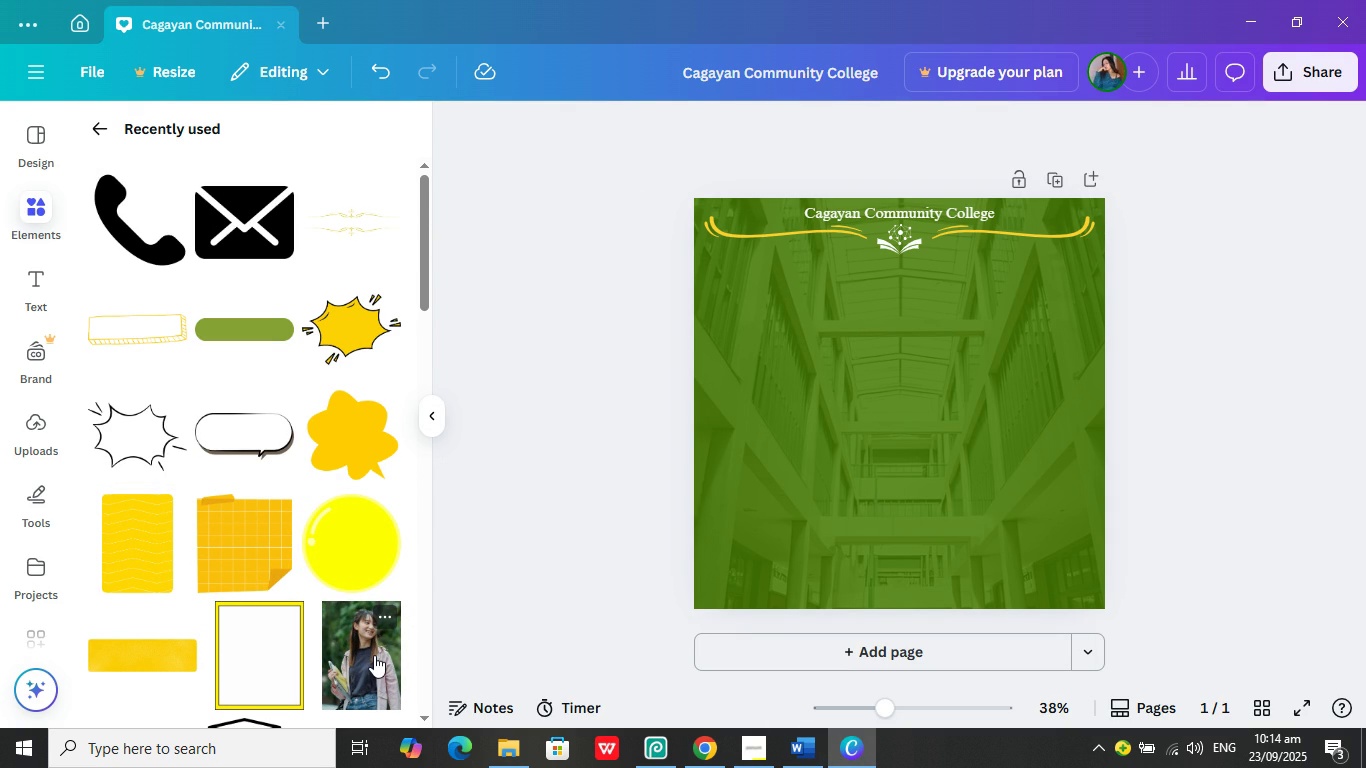 
mouse_move([342, 655])
 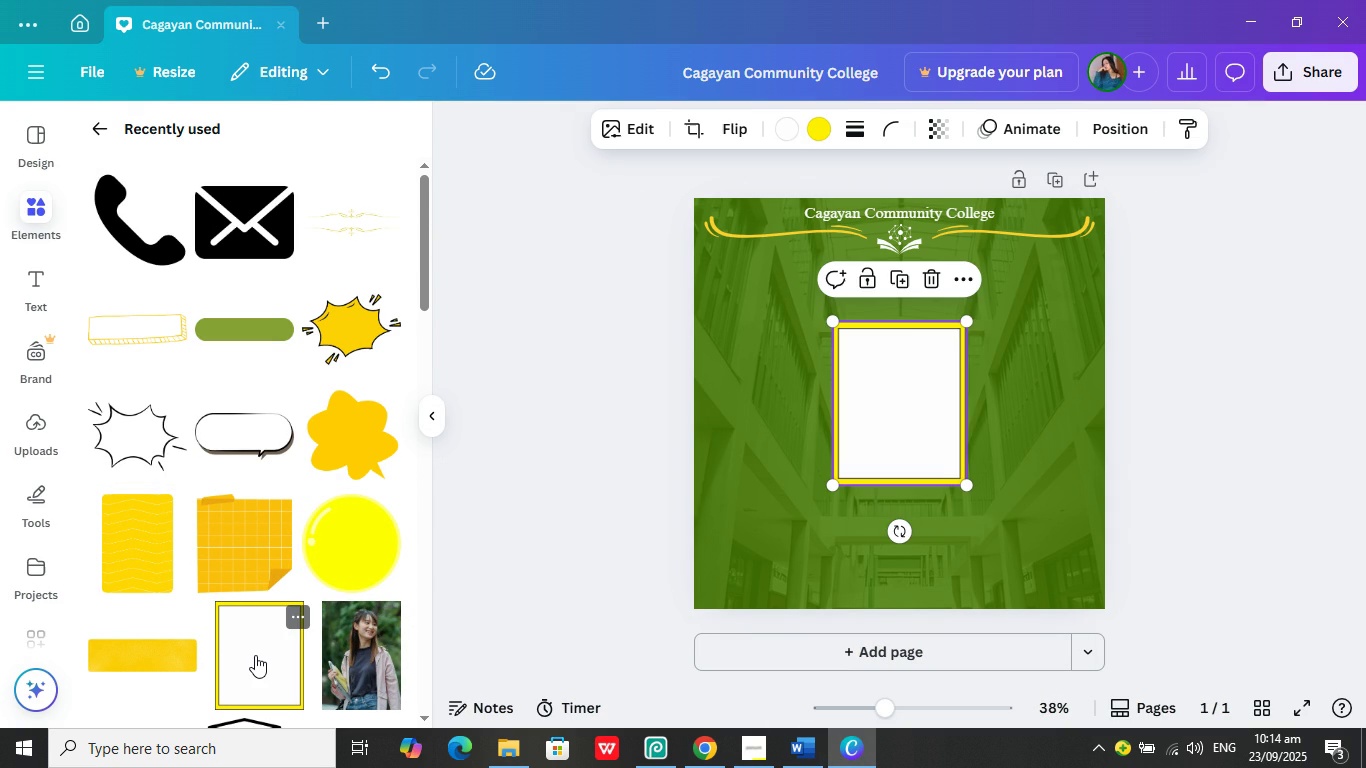 
left_click([255, 655])
 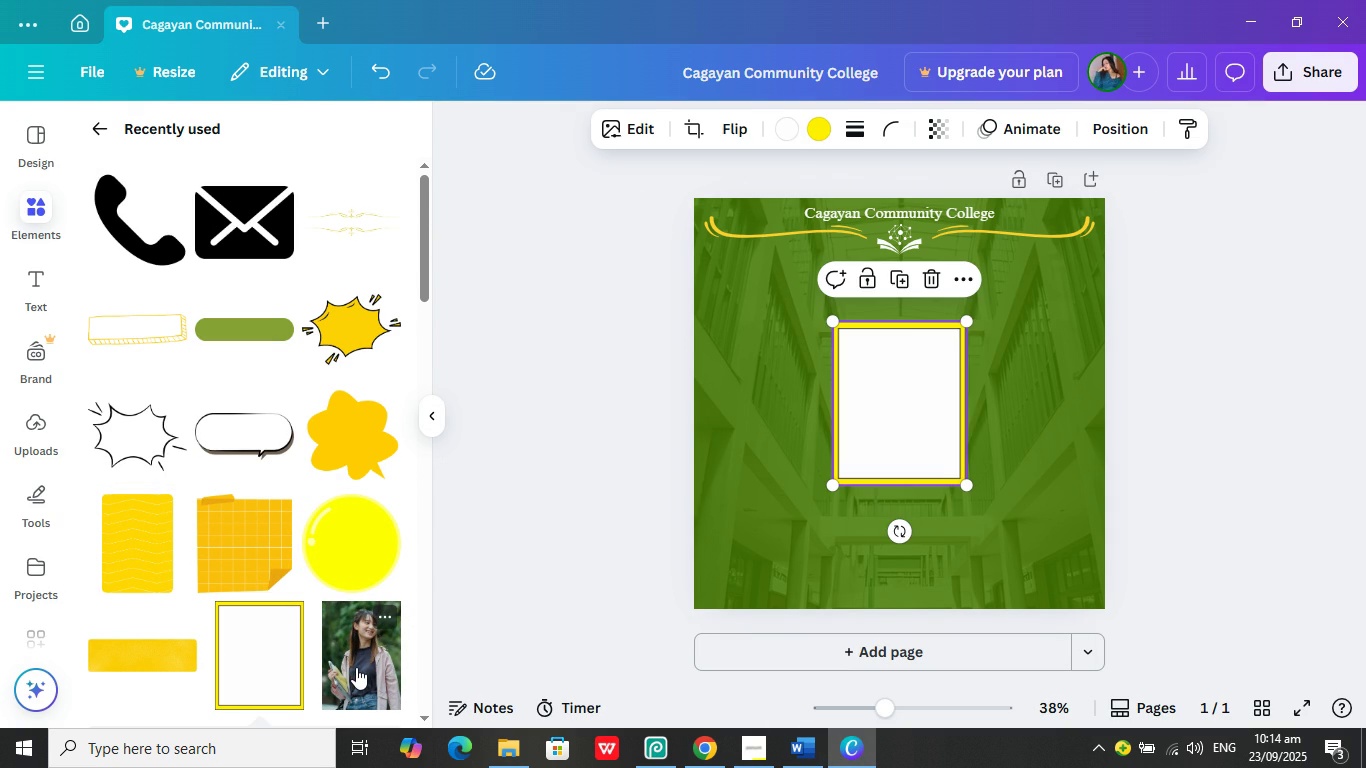 
left_click([356, 667])